 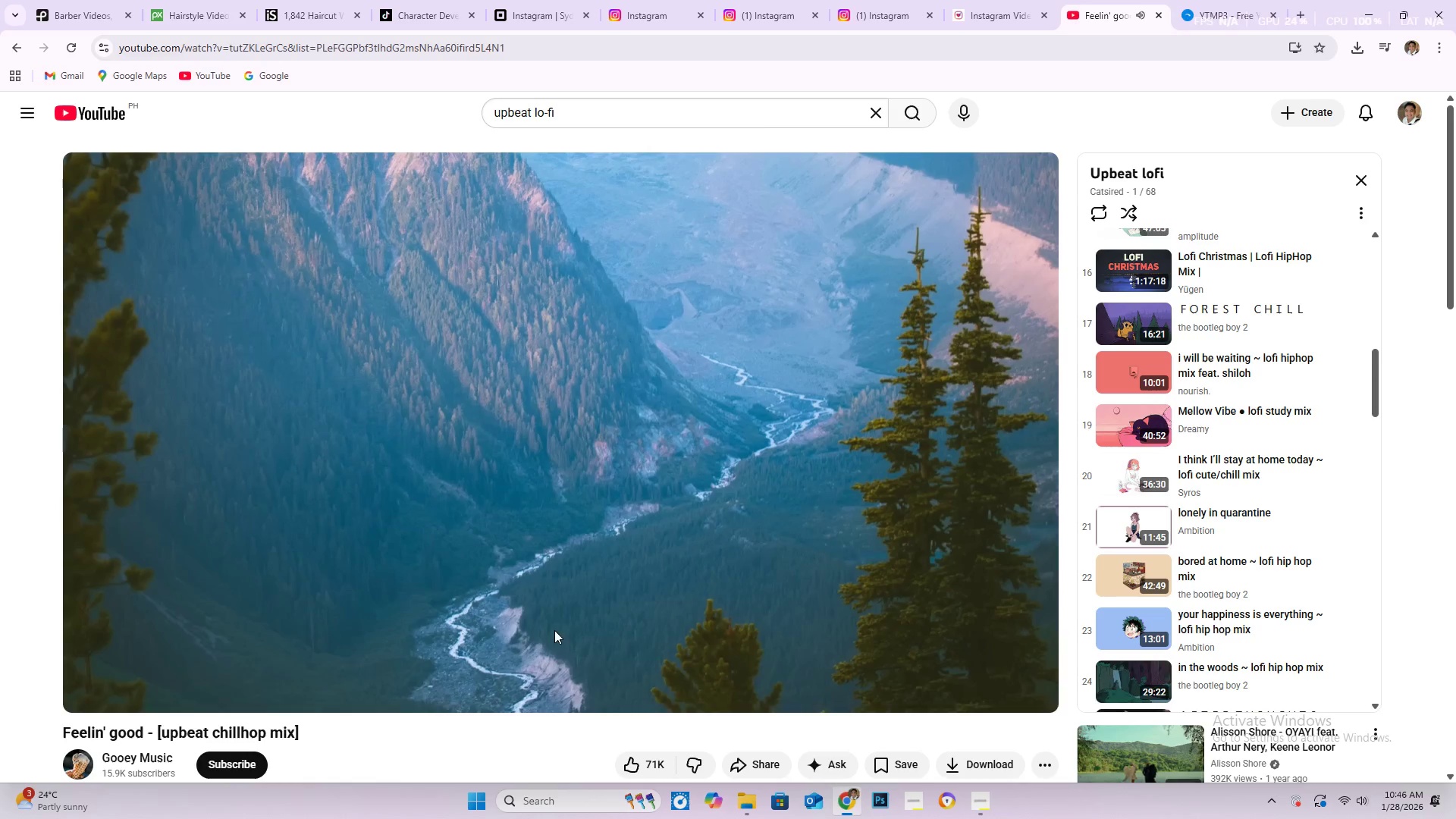 
left_click_drag(start_coordinate=[560, 118], to_coordinate=[400, 107])
 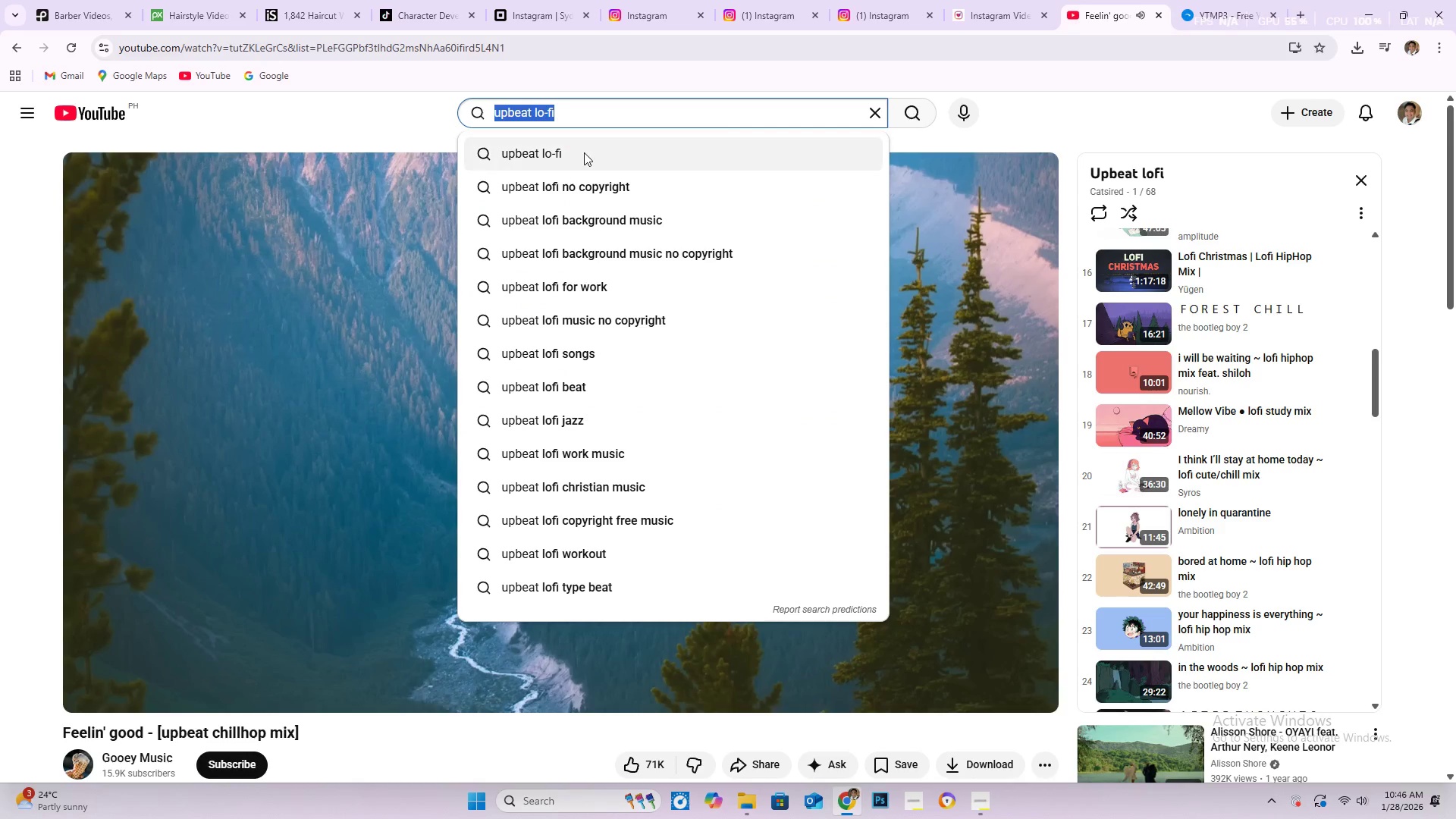 
key(Control+V)
 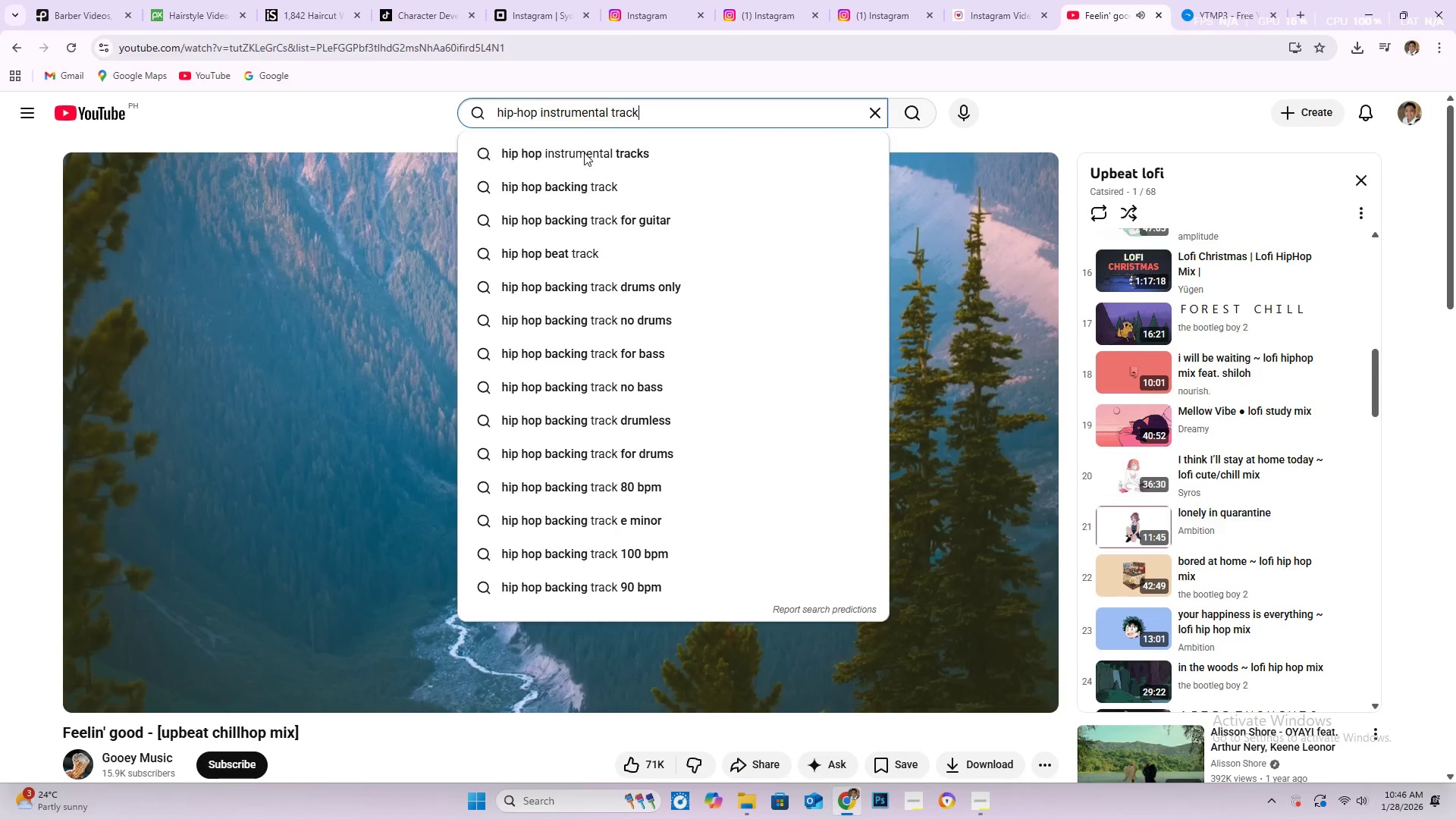 
key(NumpadEnter)
 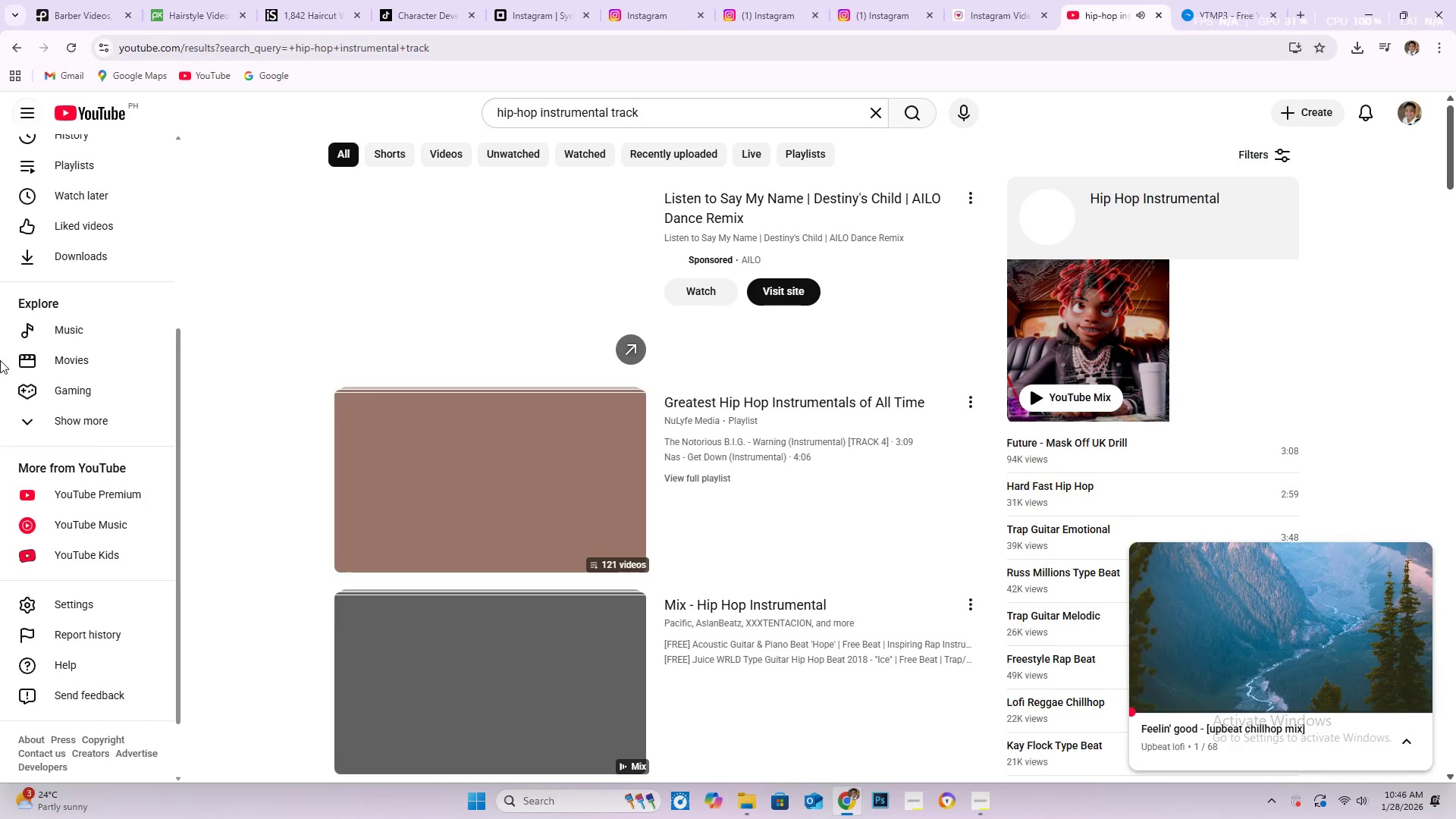 
scroll: coordinate [1034, 481], scroll_direction: down, amount: 9.0
 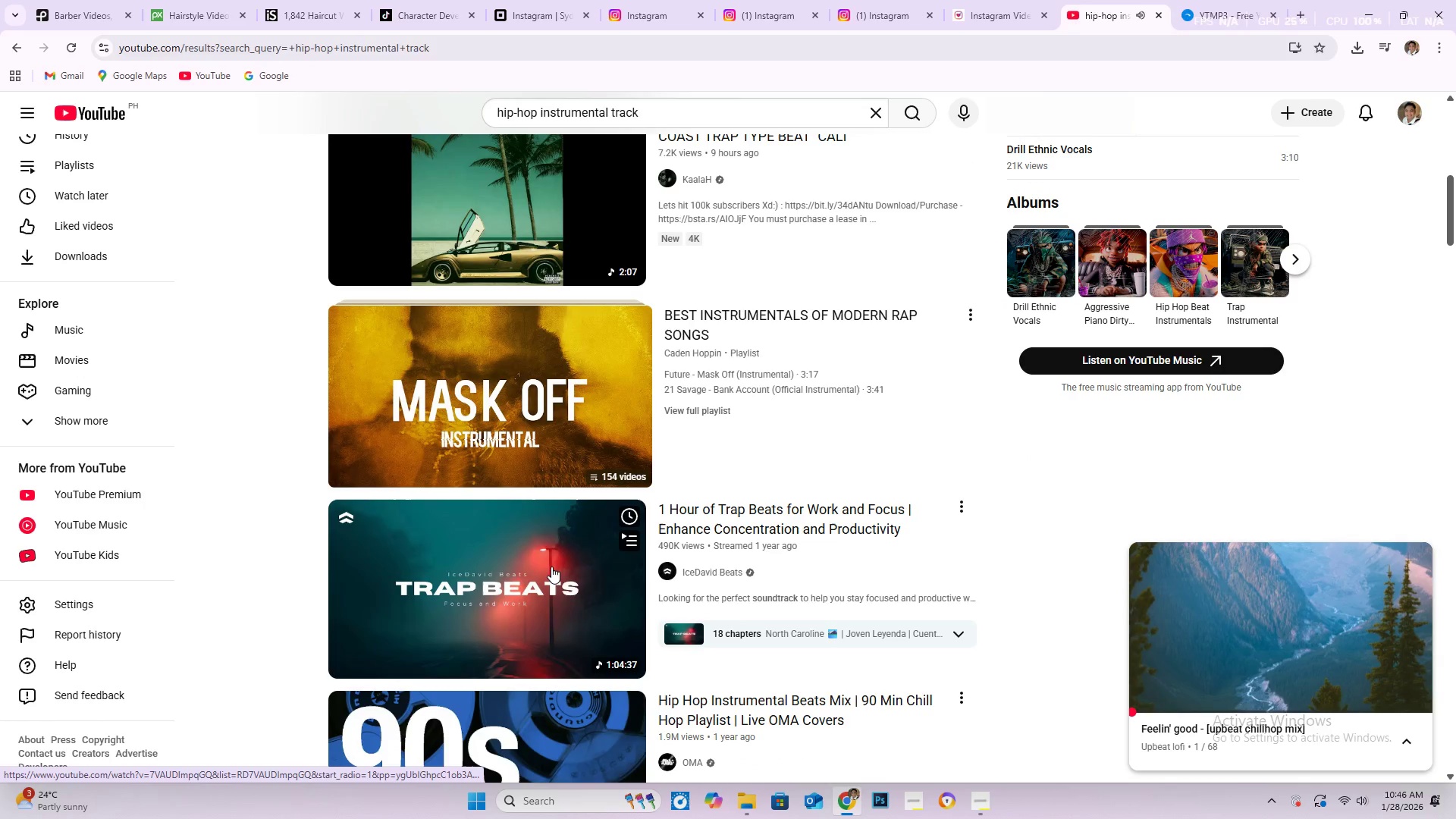 
left_click([550, 567])
 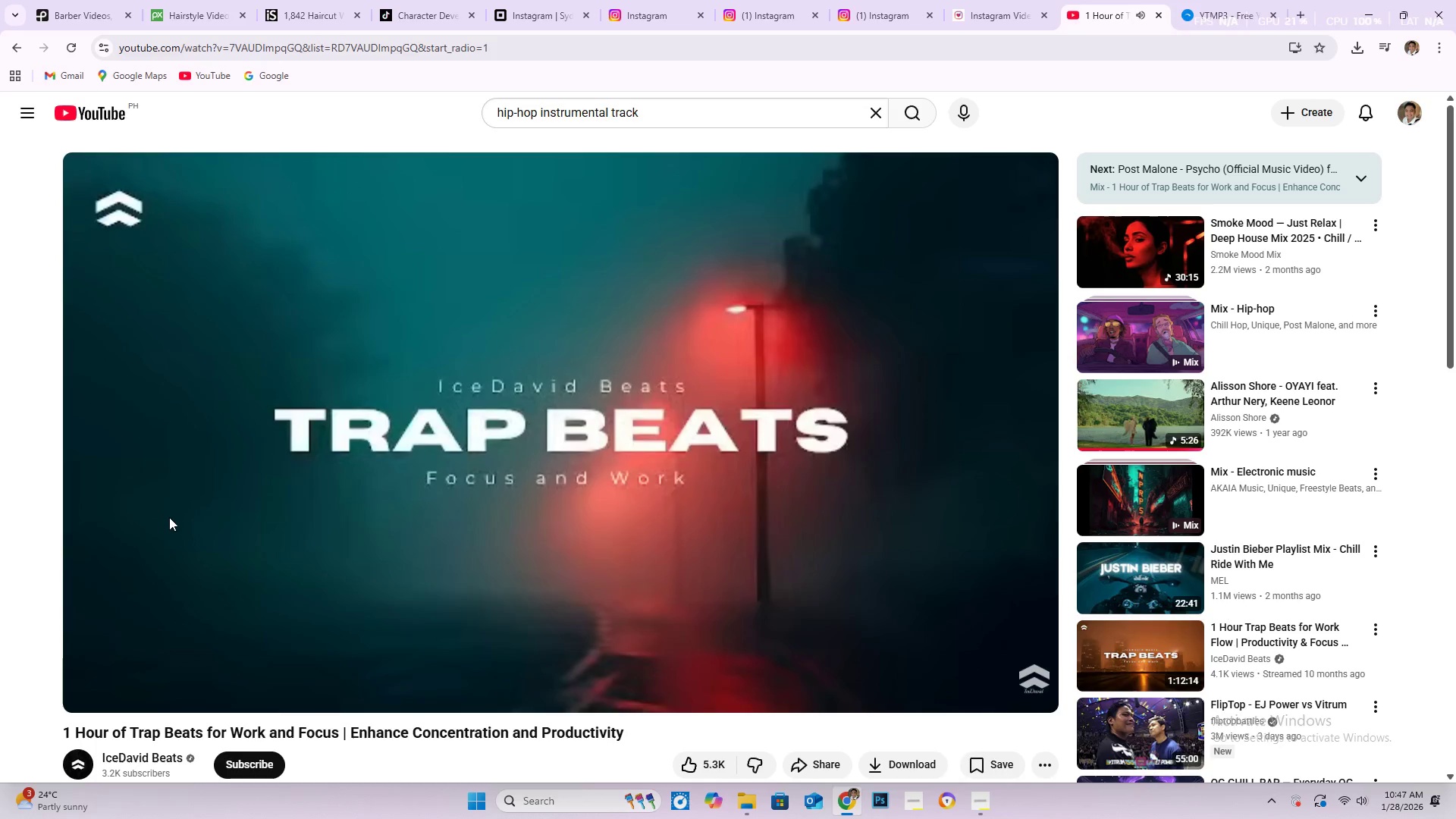 
wait(14.89)
 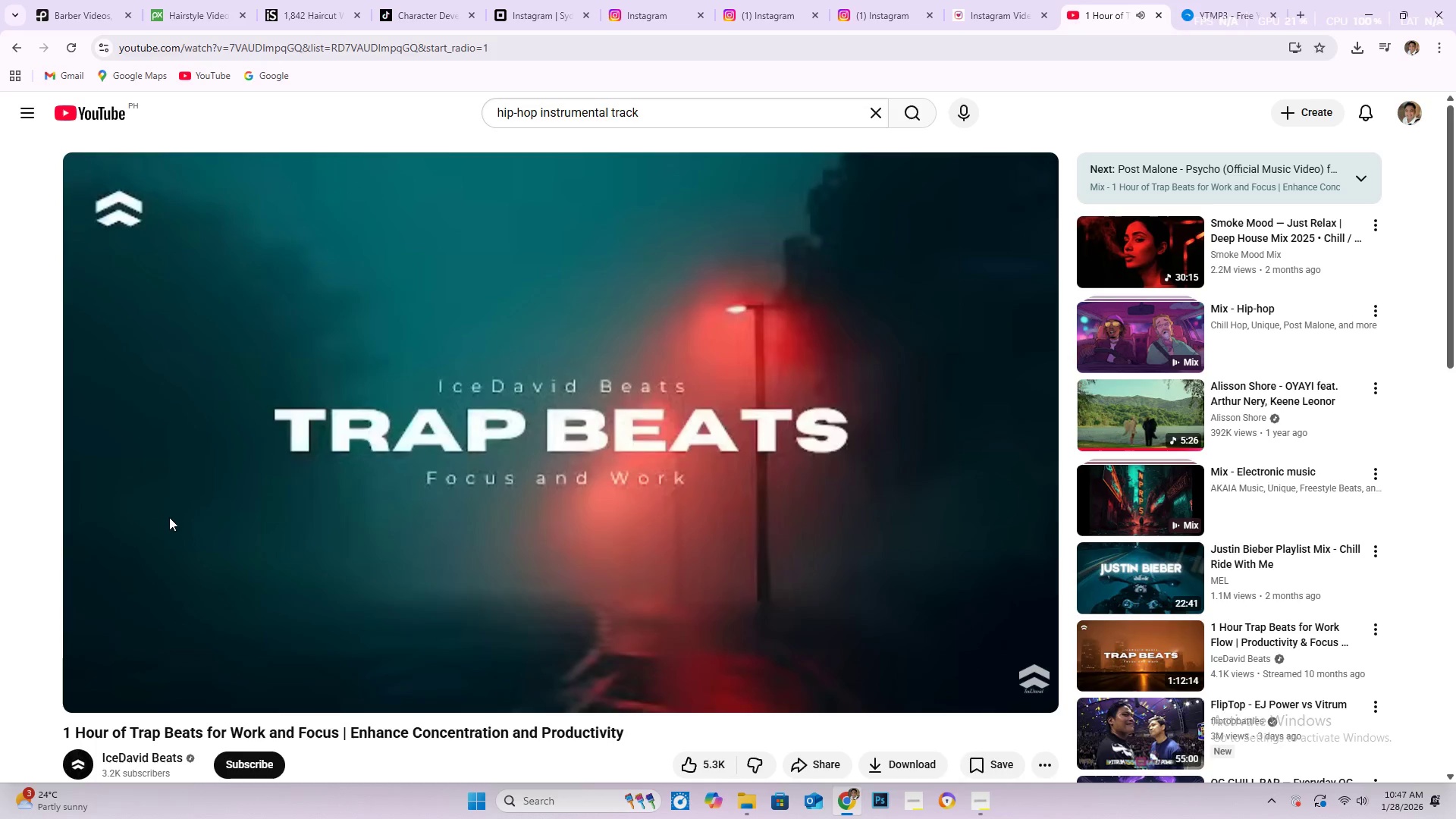 
scroll: coordinate [869, 640], scroll_direction: down, amount: 3.0
 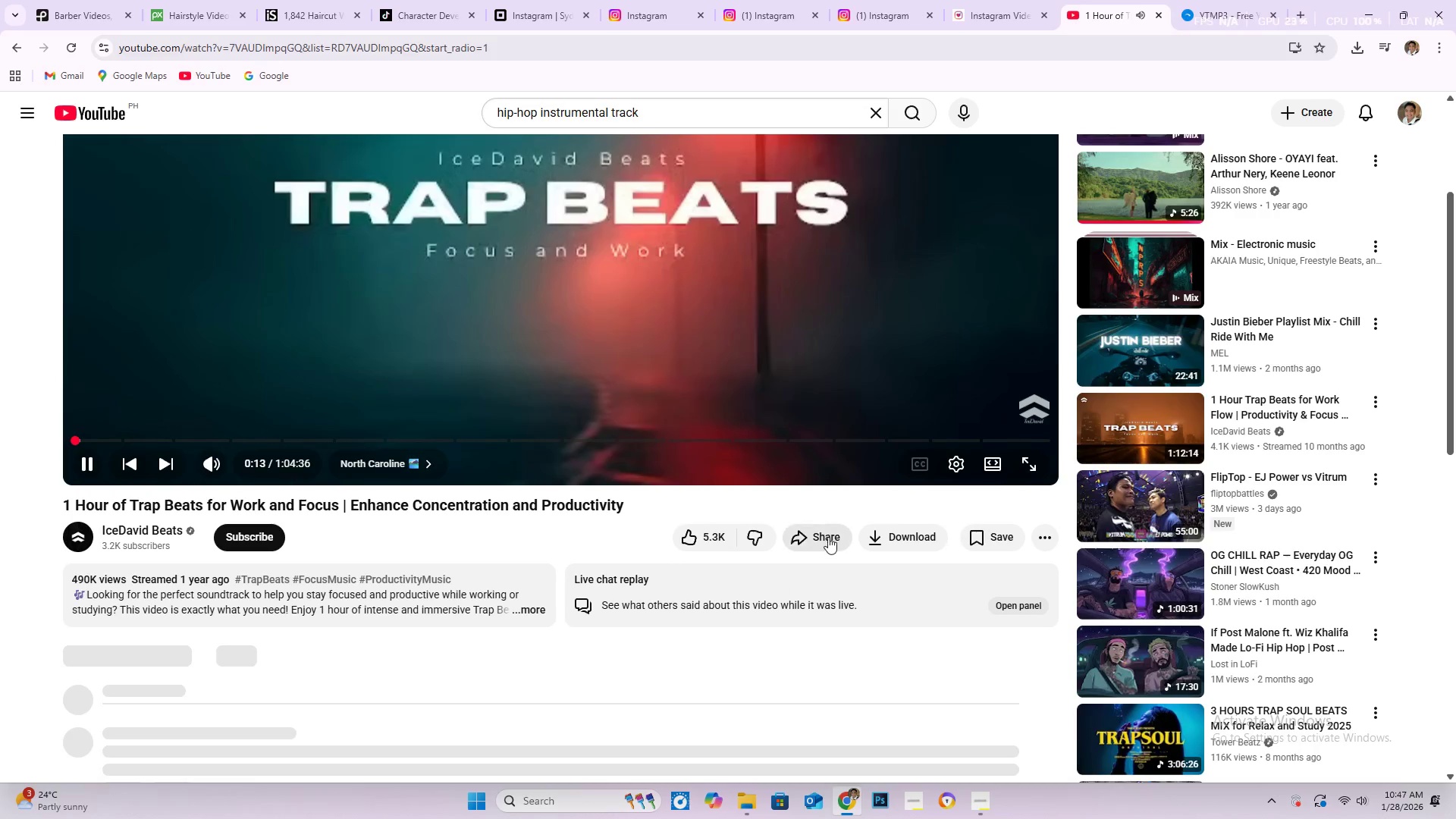 
left_click([828, 538])
 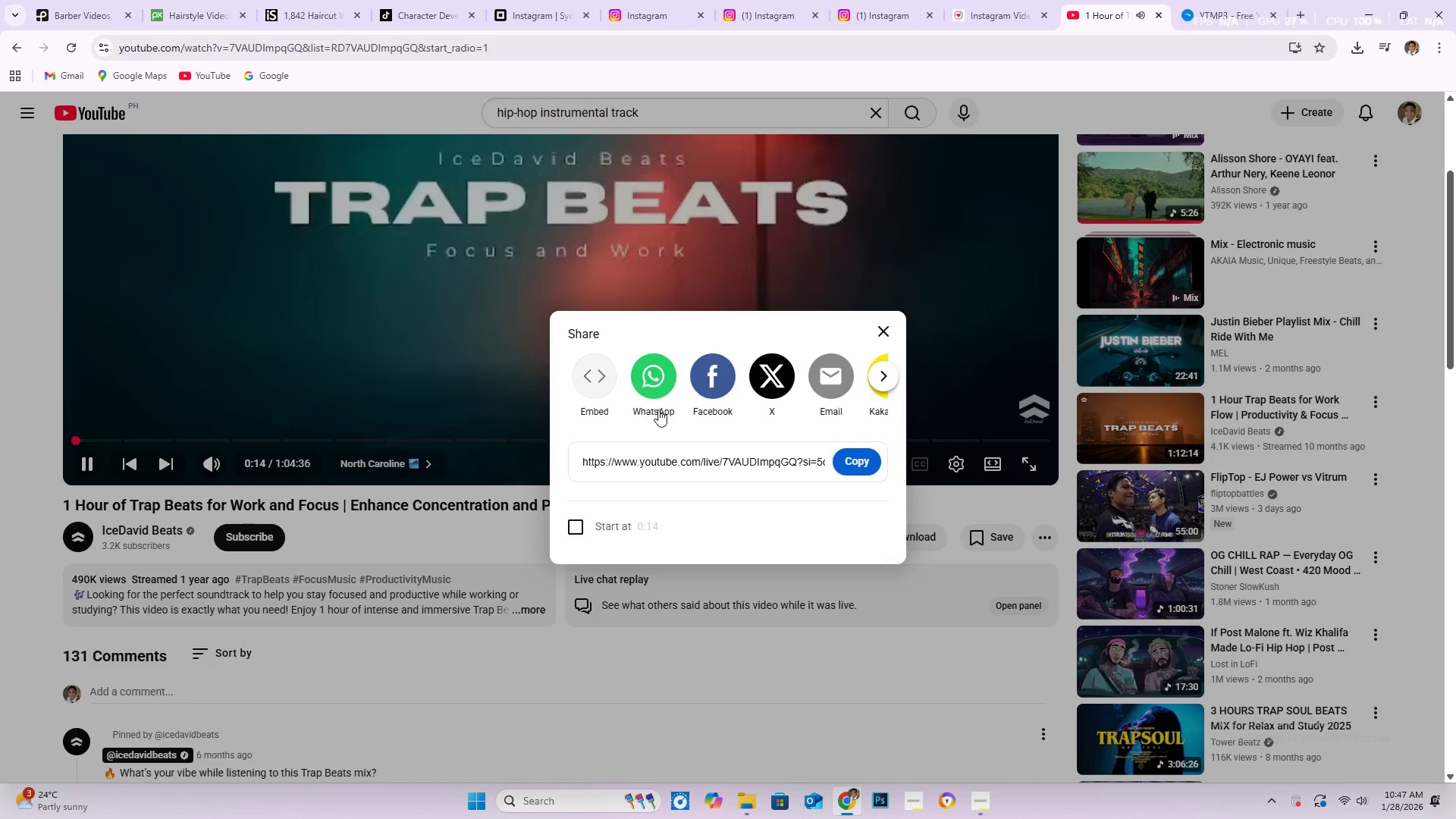 
left_click([848, 459])
 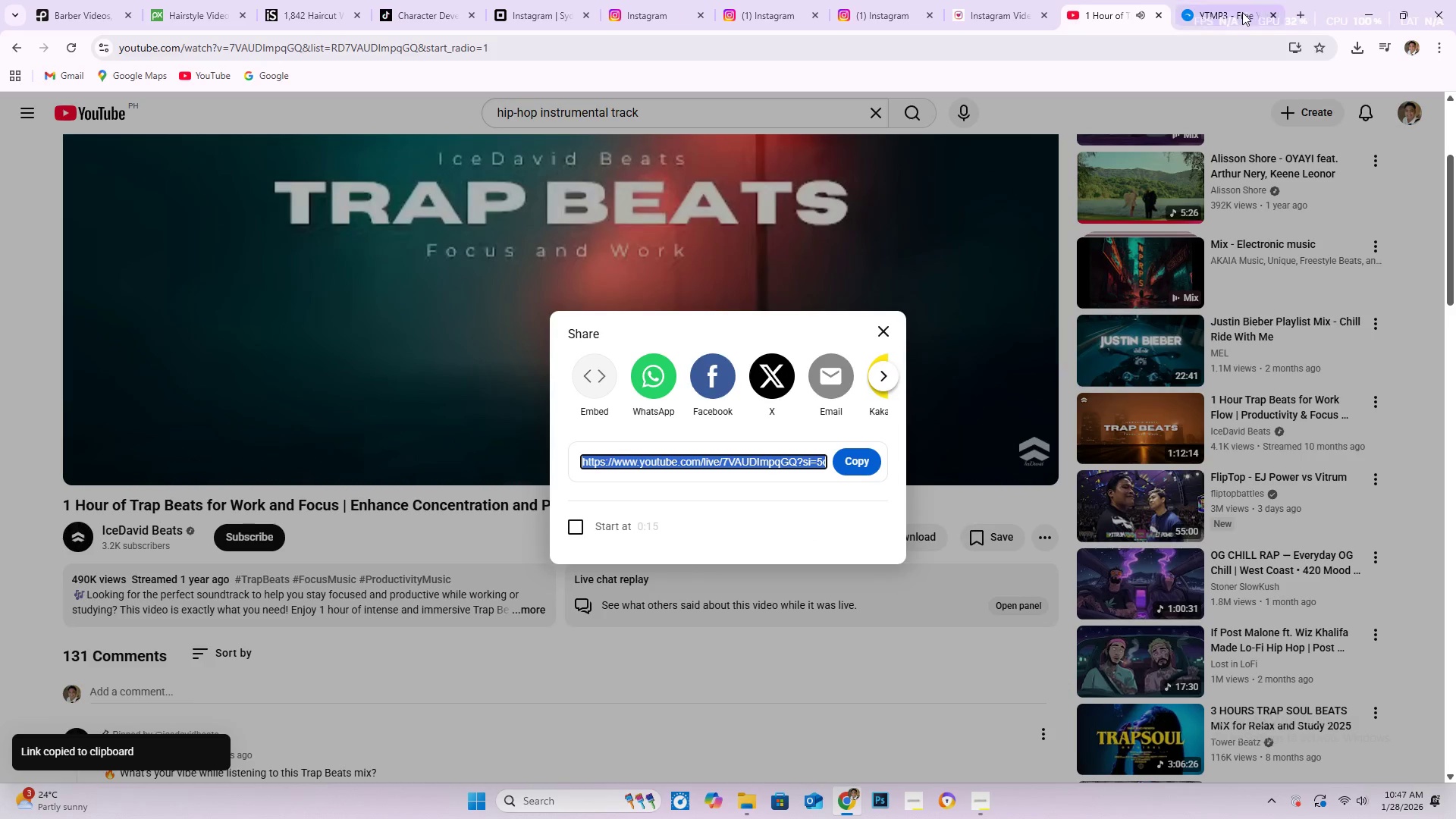 
left_click([1236, 9])
 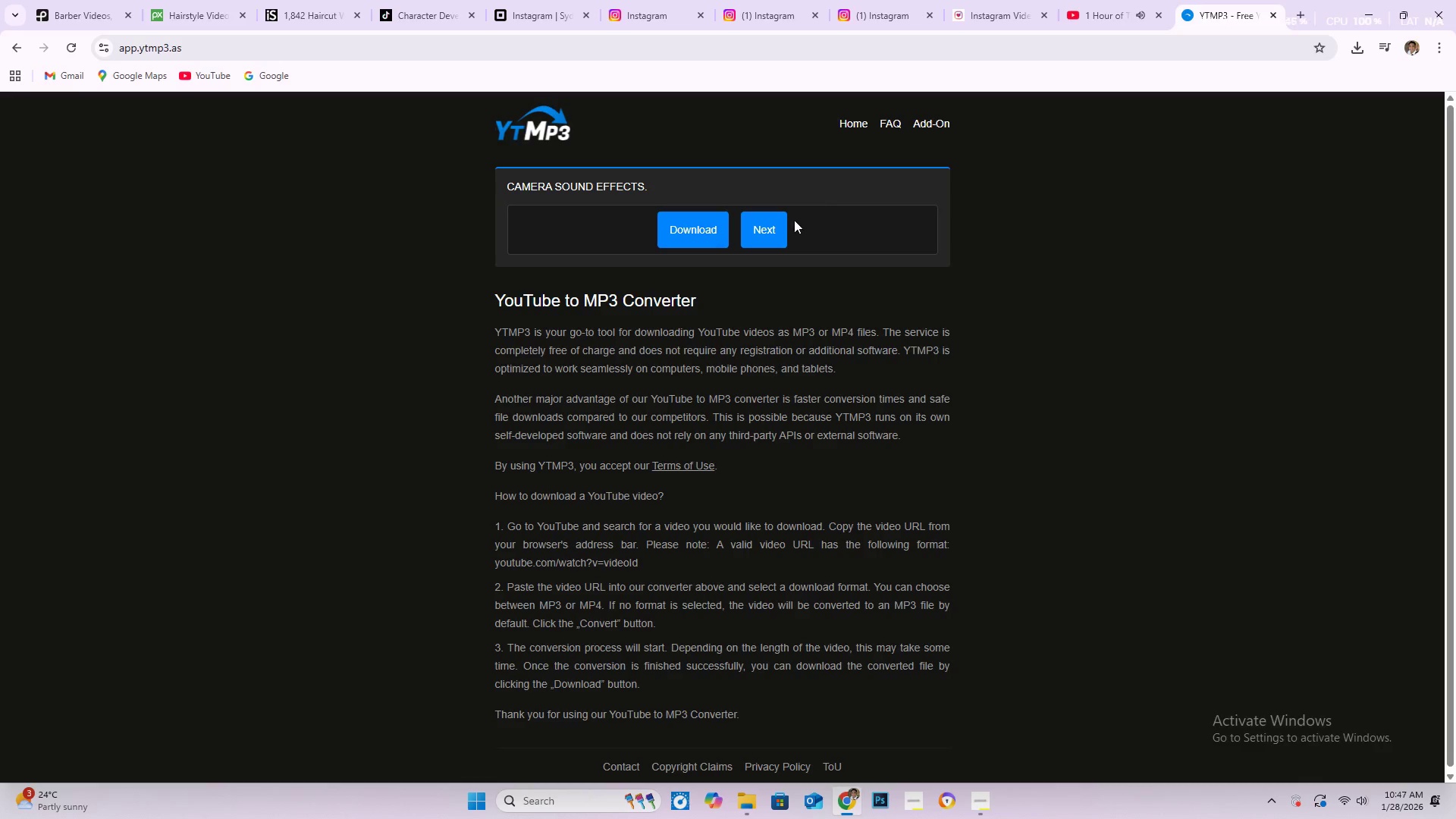 
left_click([758, 224])
 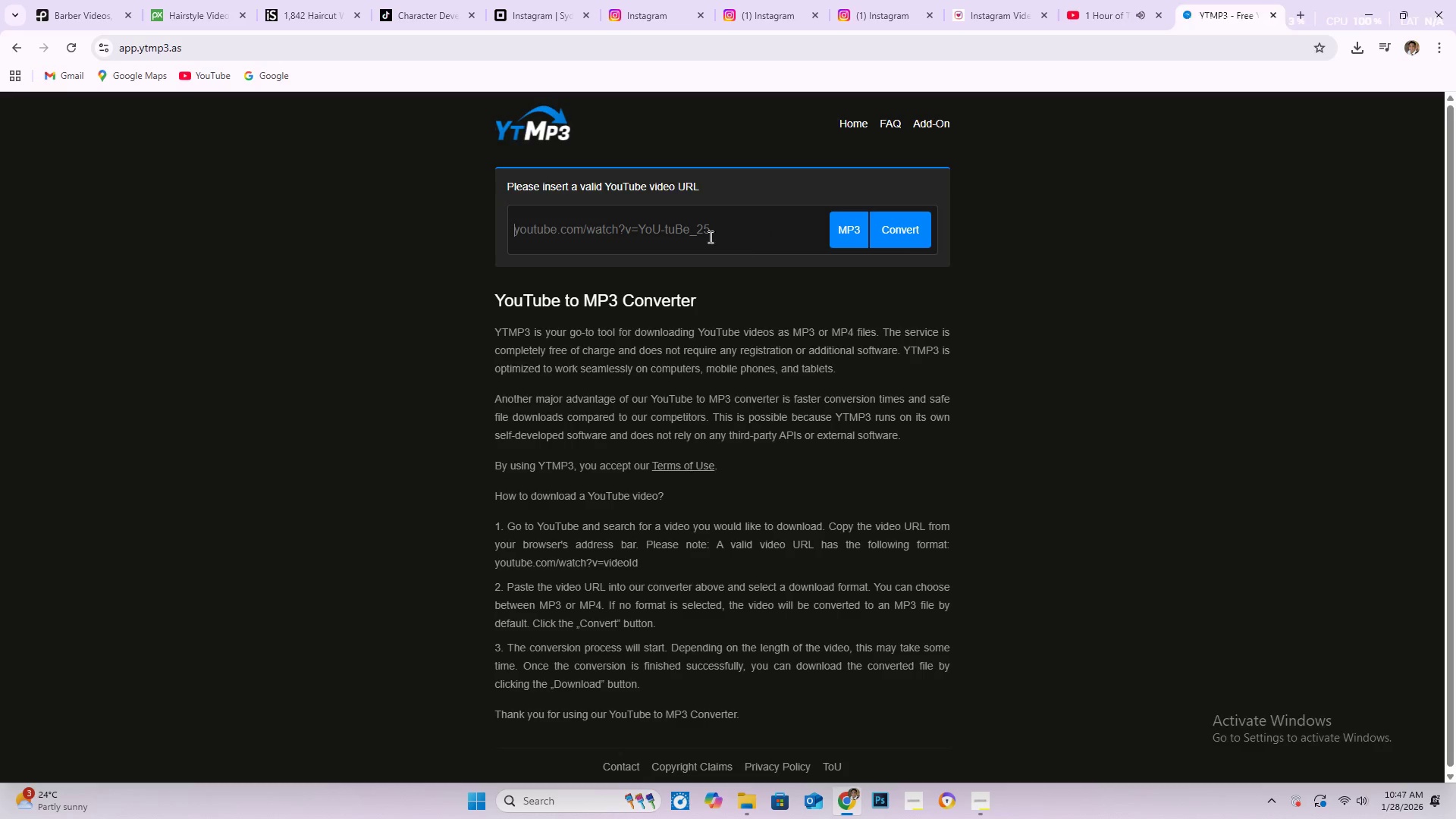 
left_click([688, 234])
 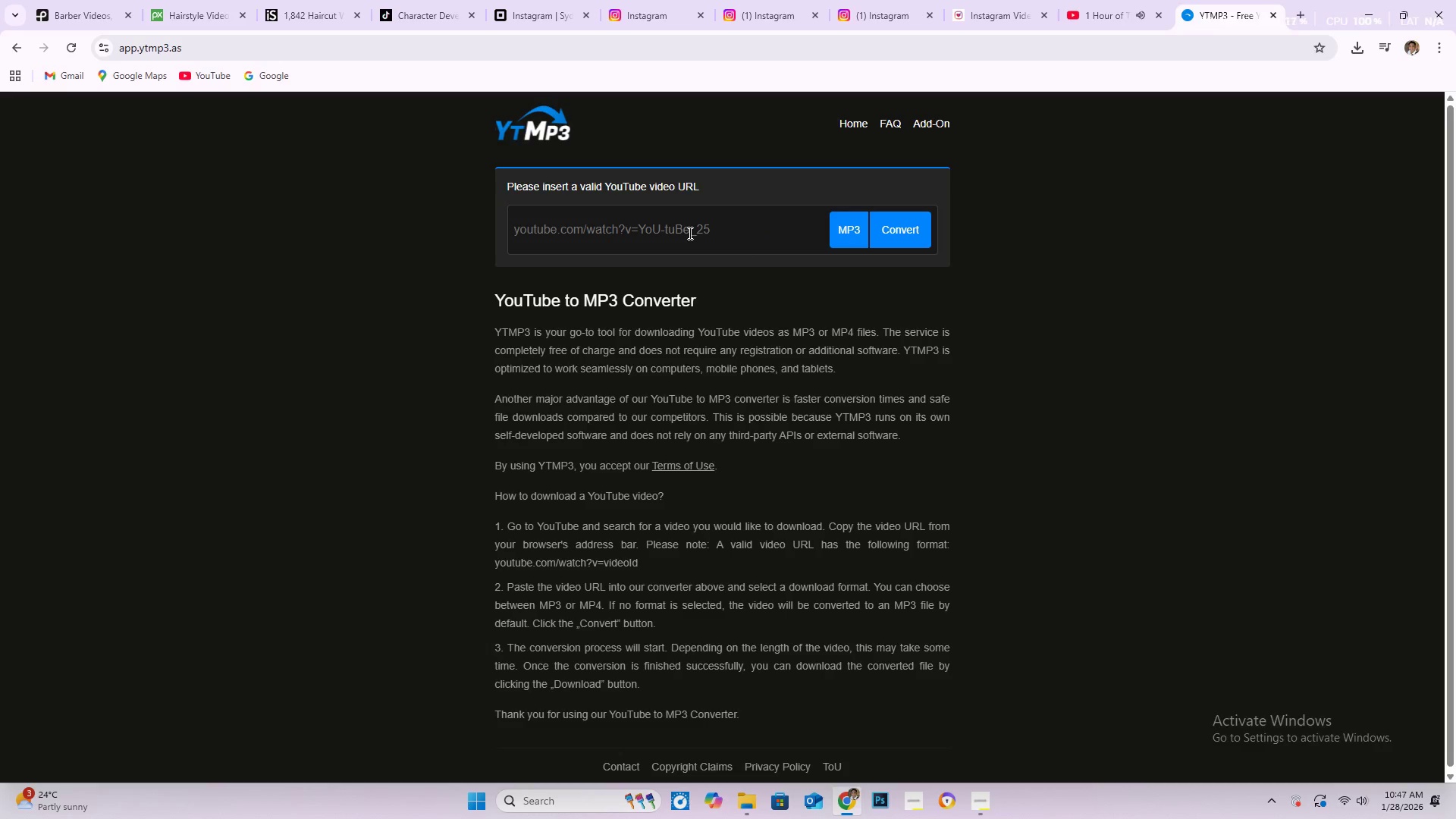 
key(Control+V)
 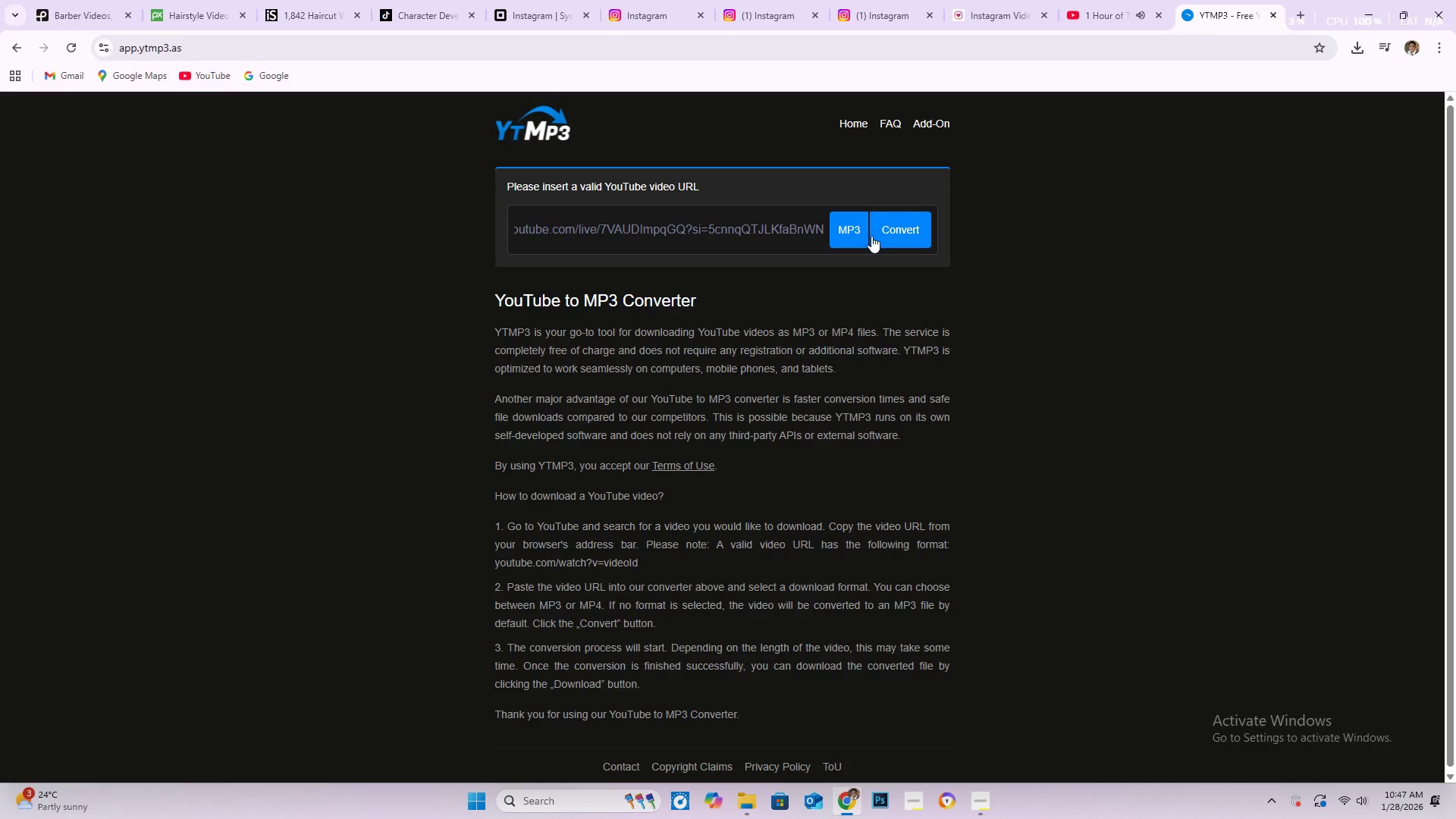 
left_click([888, 234])
 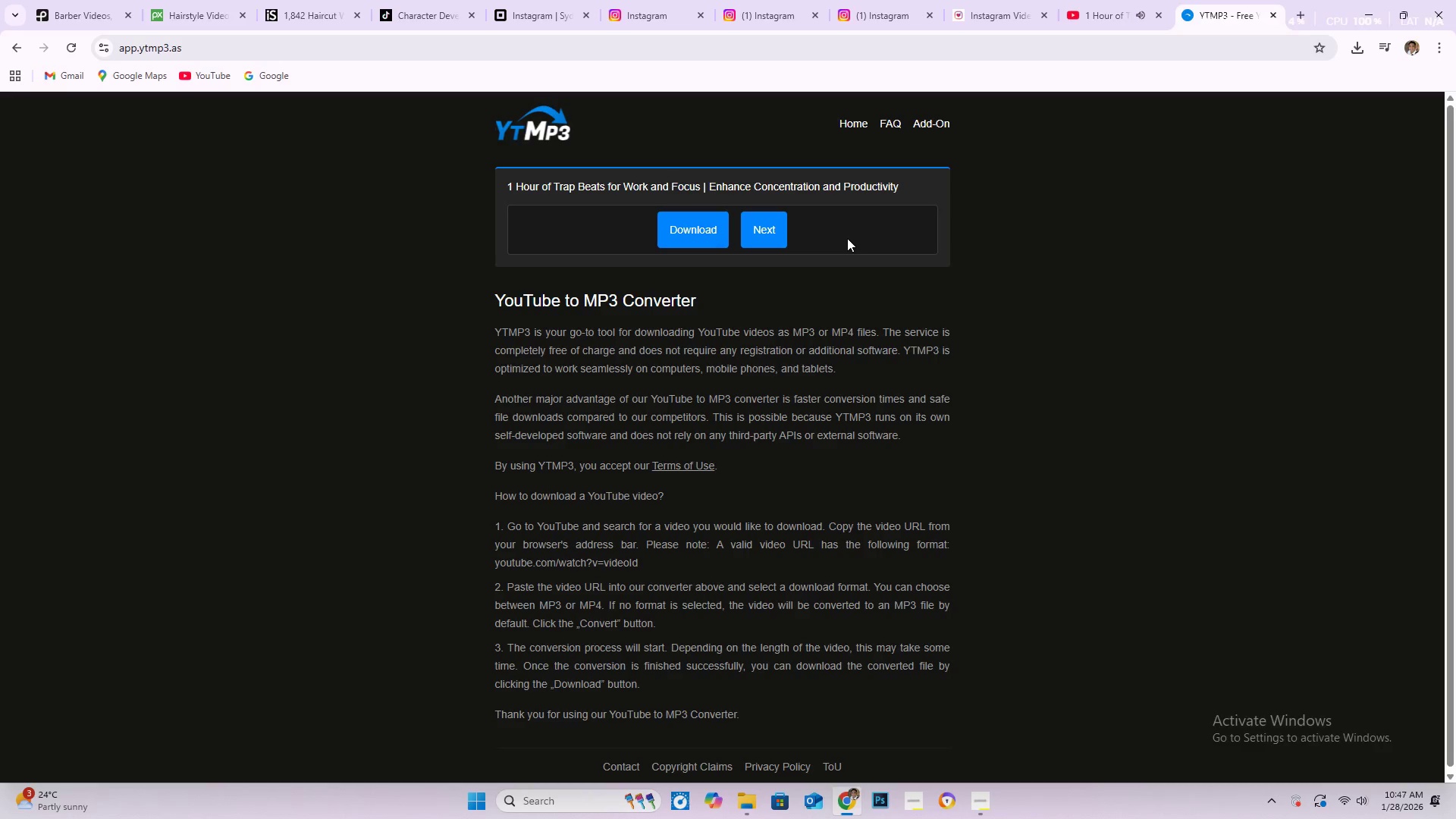 
wait(32.26)
 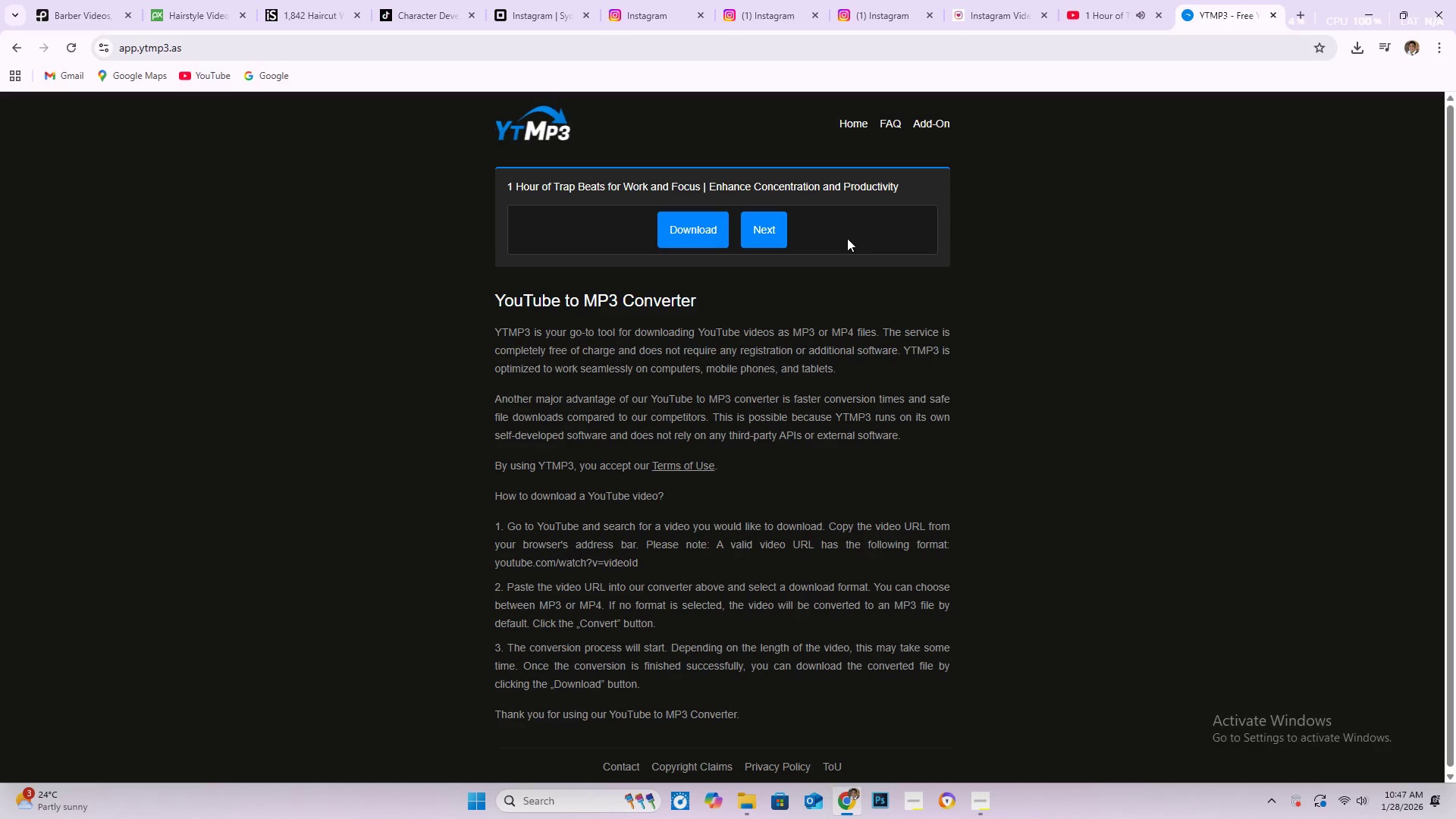 
left_click([704, 236])
 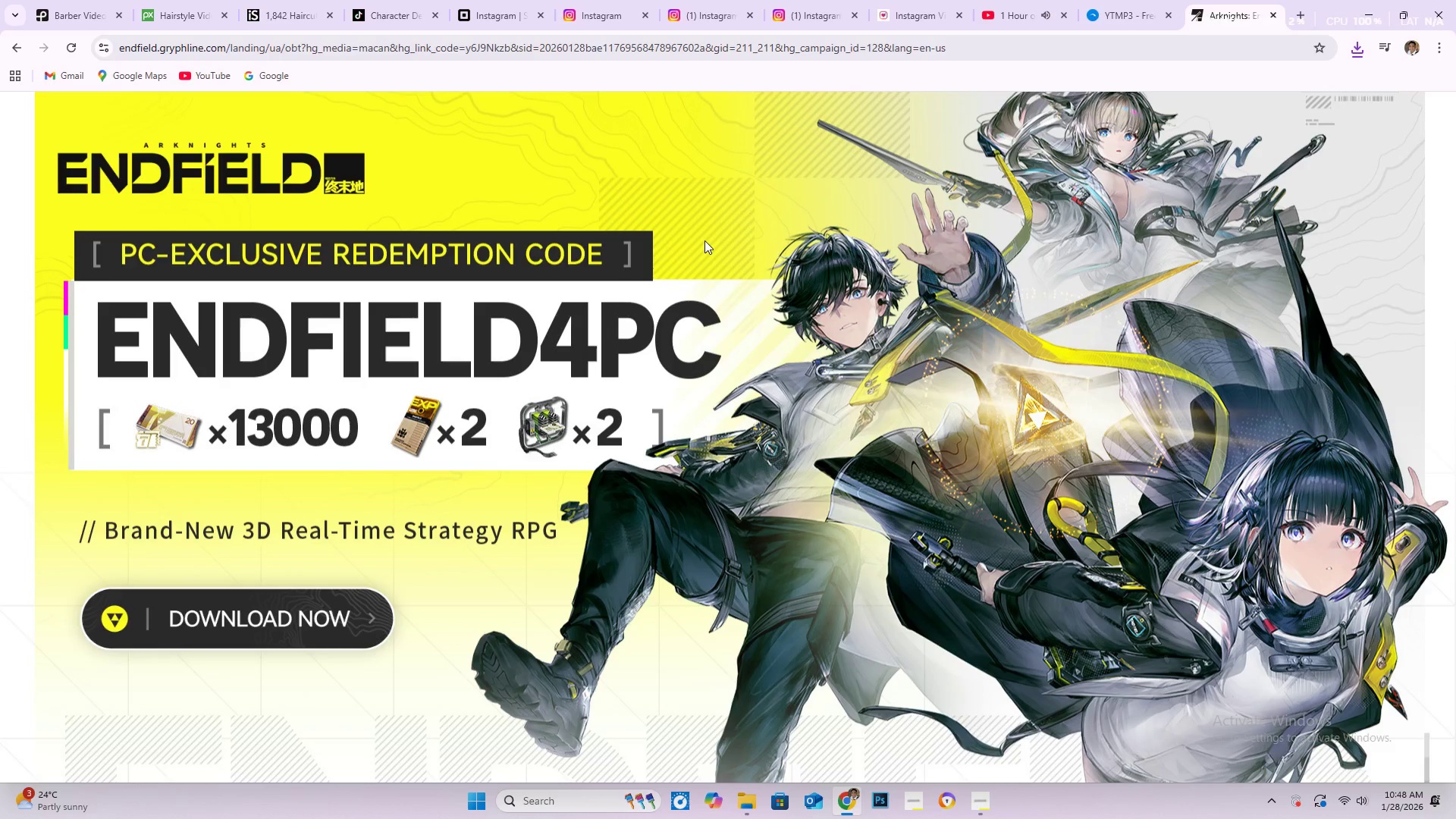 
wait(49.53)
 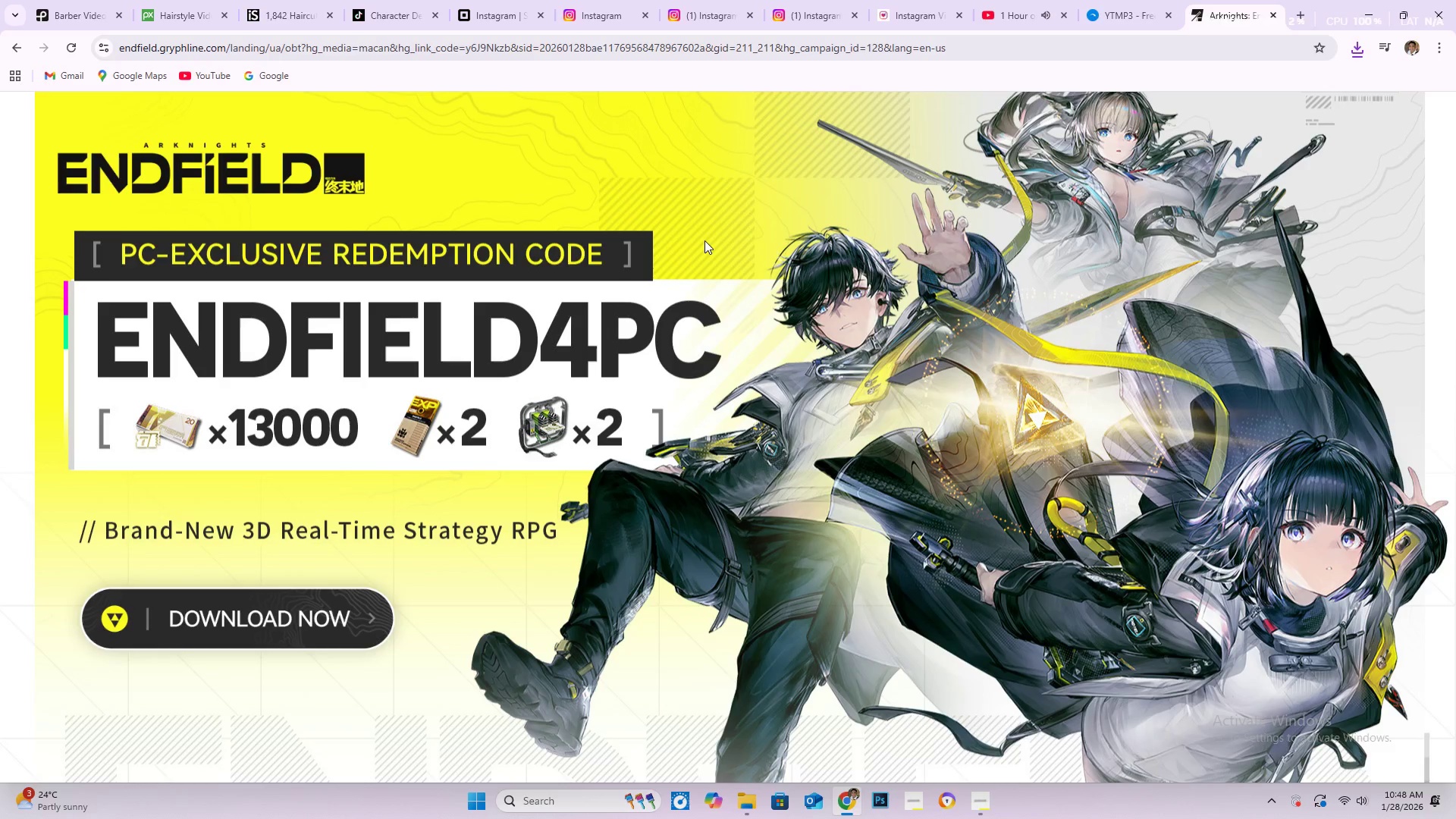 
left_click([1277, 14])
 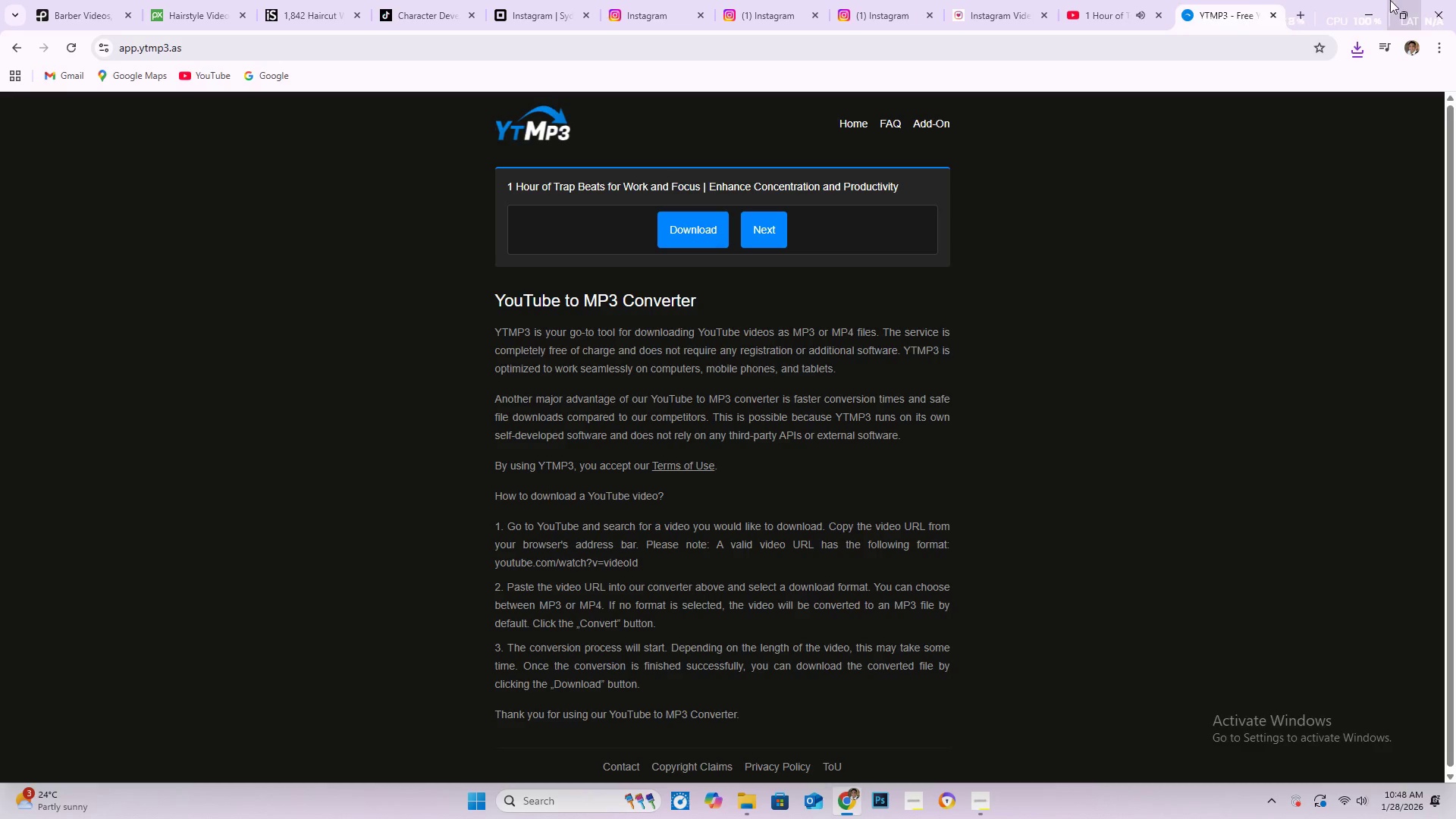 
left_click([1369, 14])